 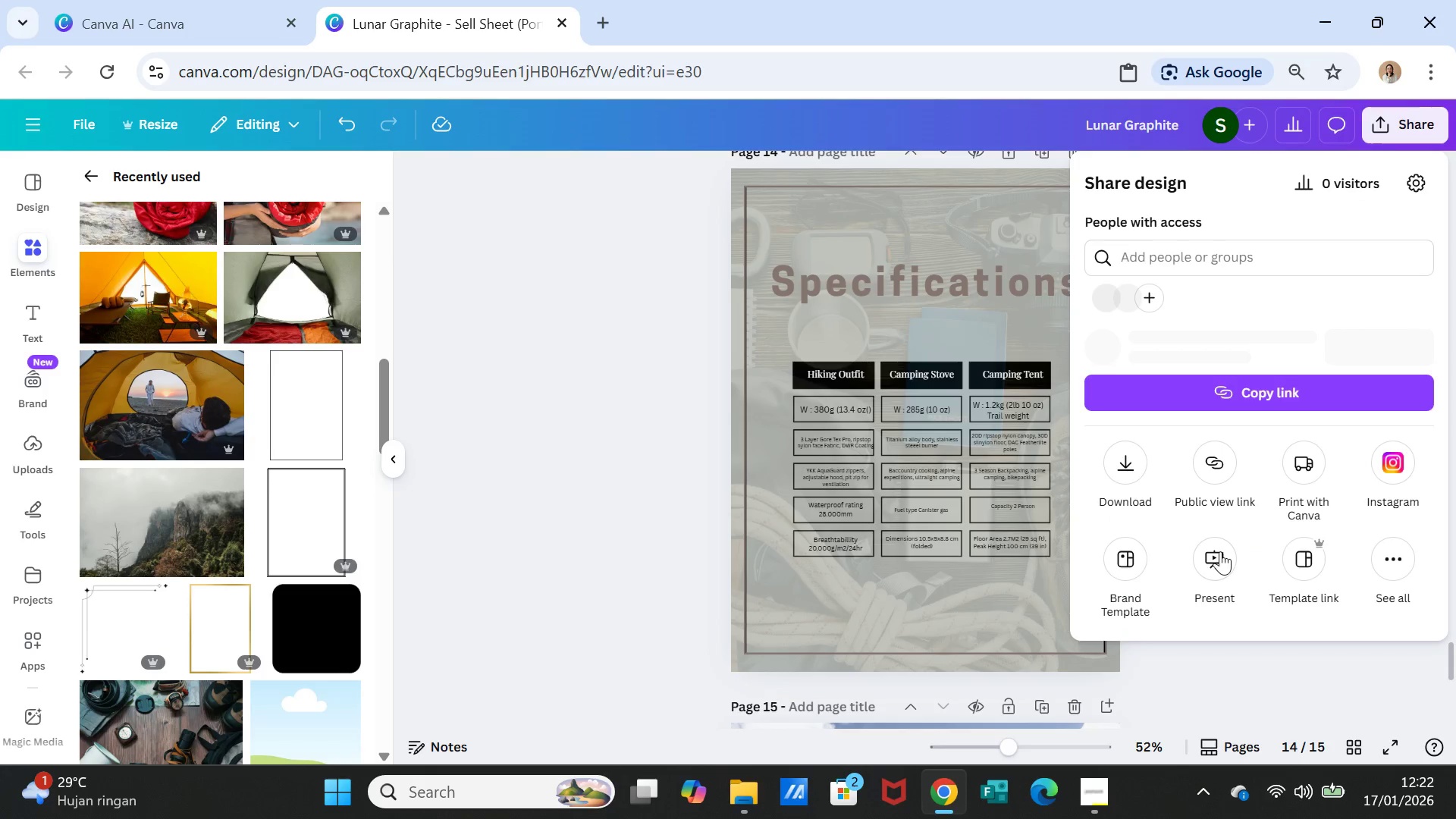 
left_click([1122, 500])
 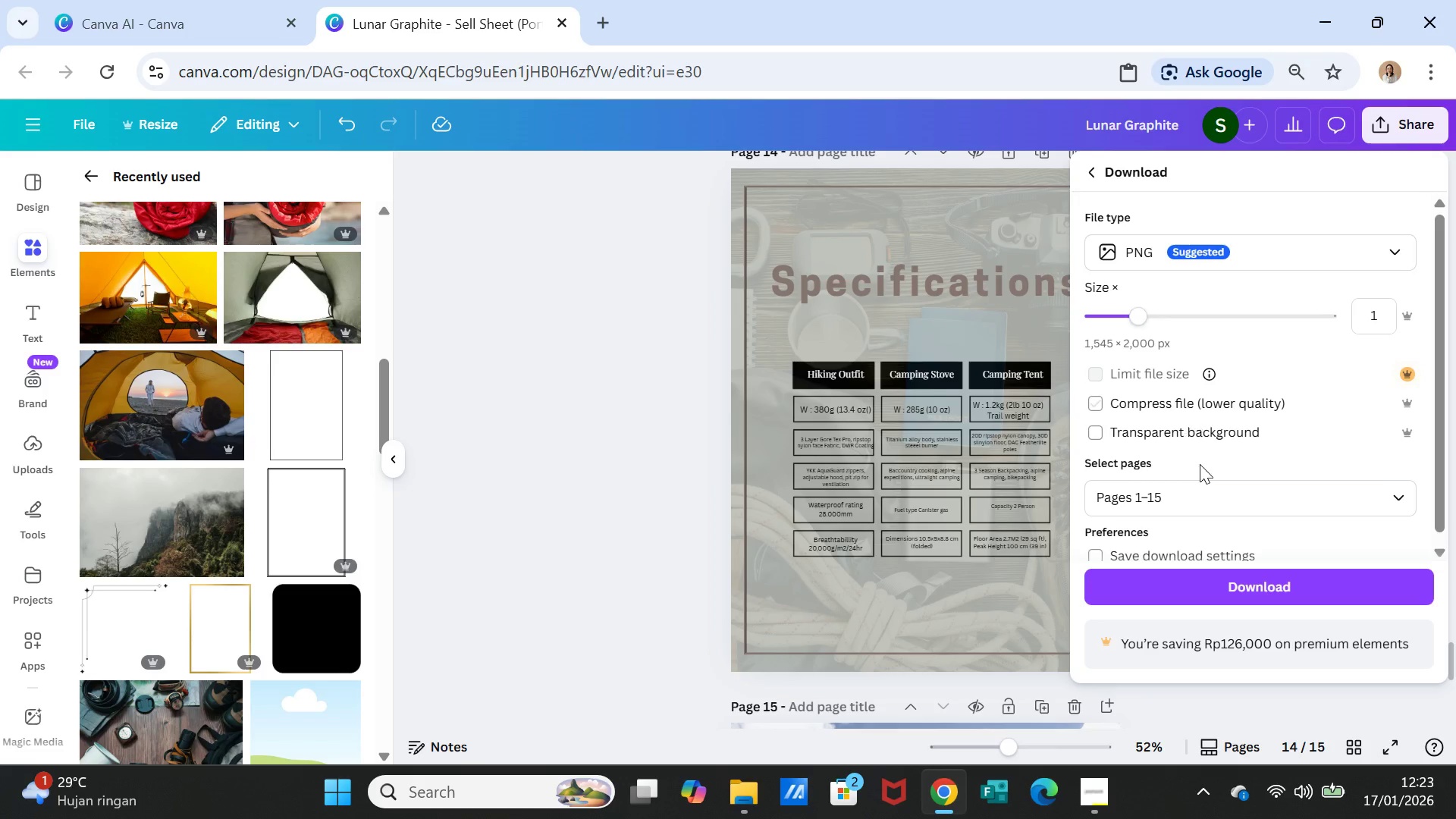 
scroll: coordinate [1181, 538], scroll_direction: down, amount: 3.0
 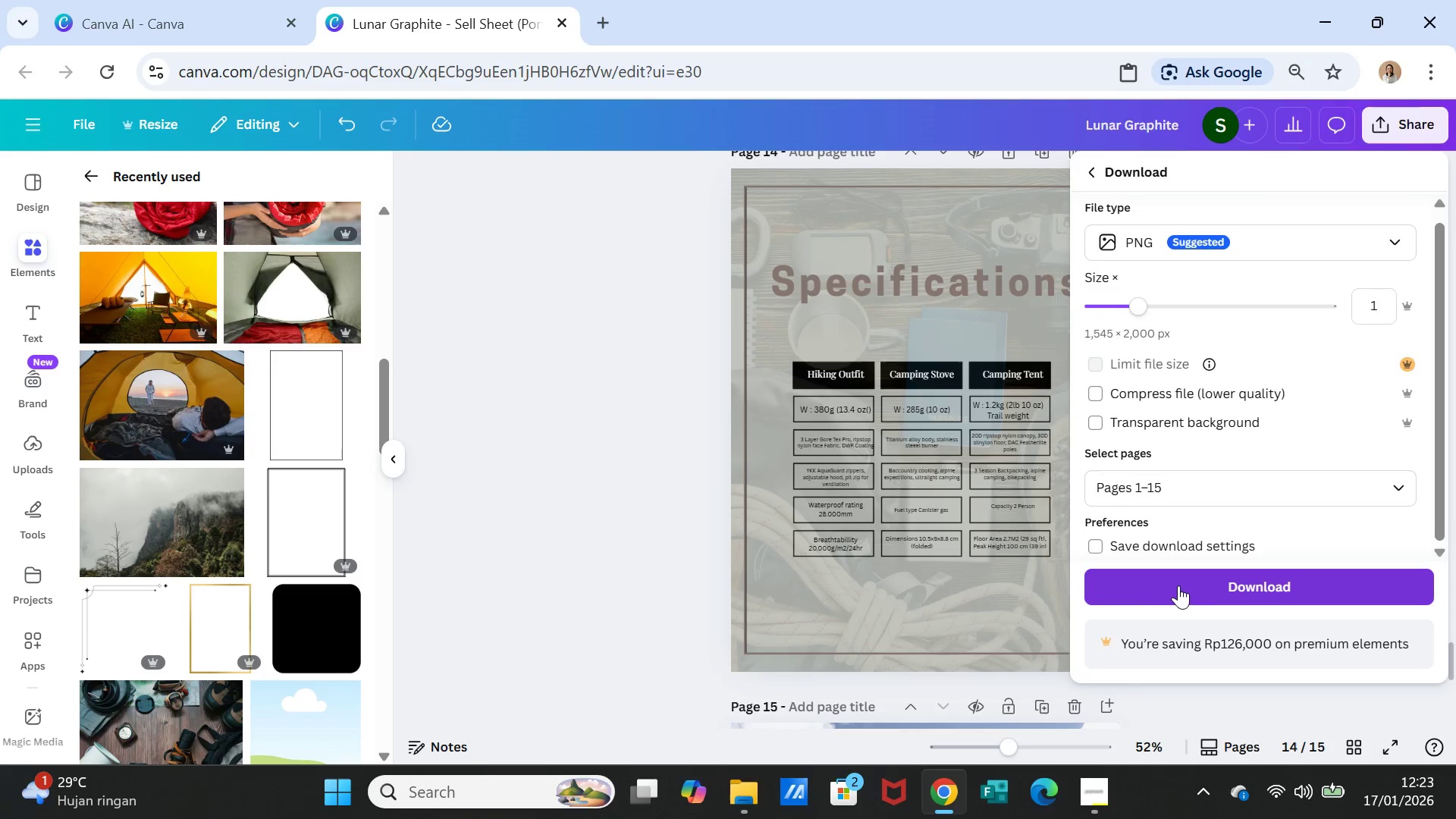 
left_click([1178, 584])
 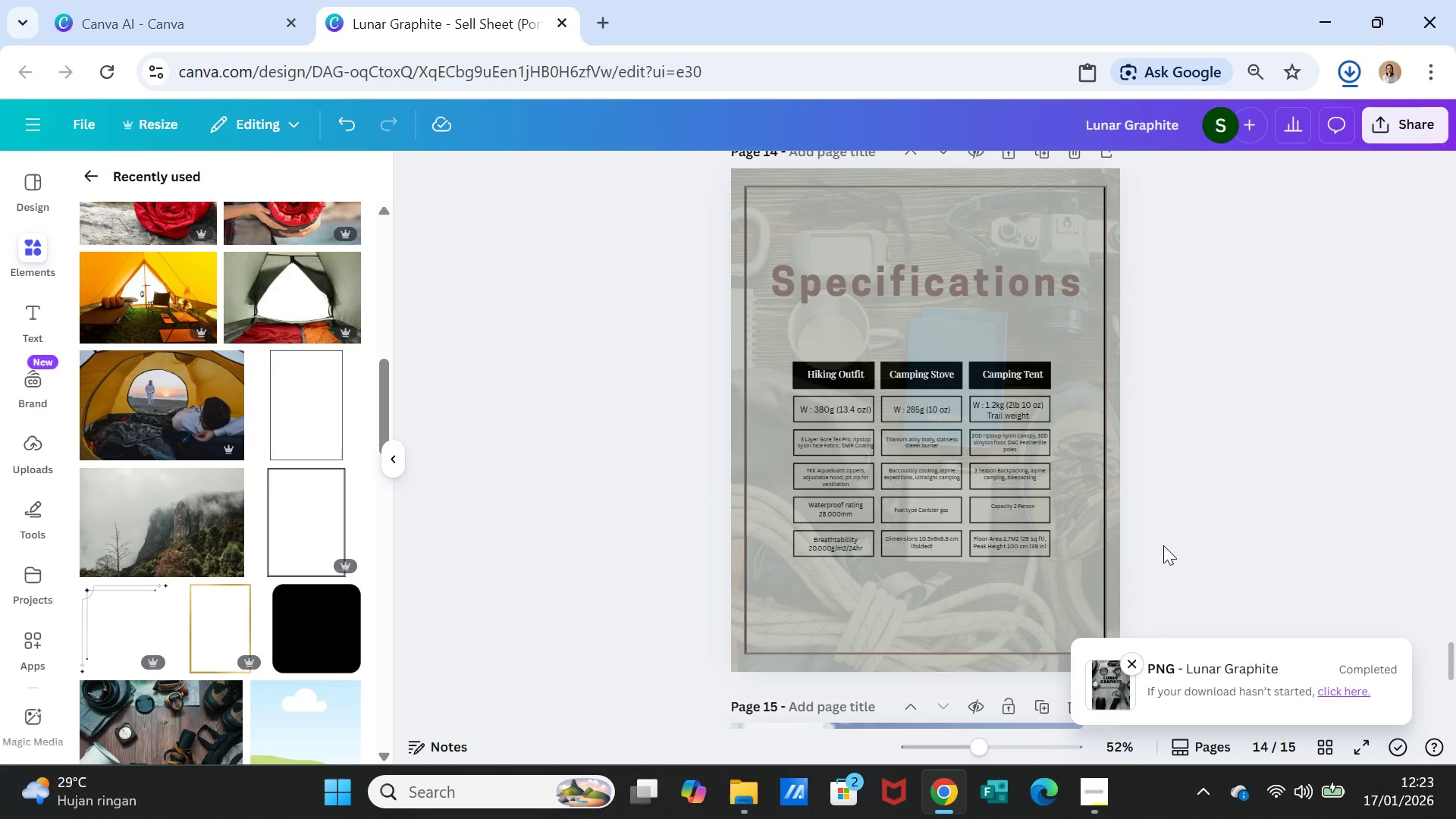 
wait(47.22)
 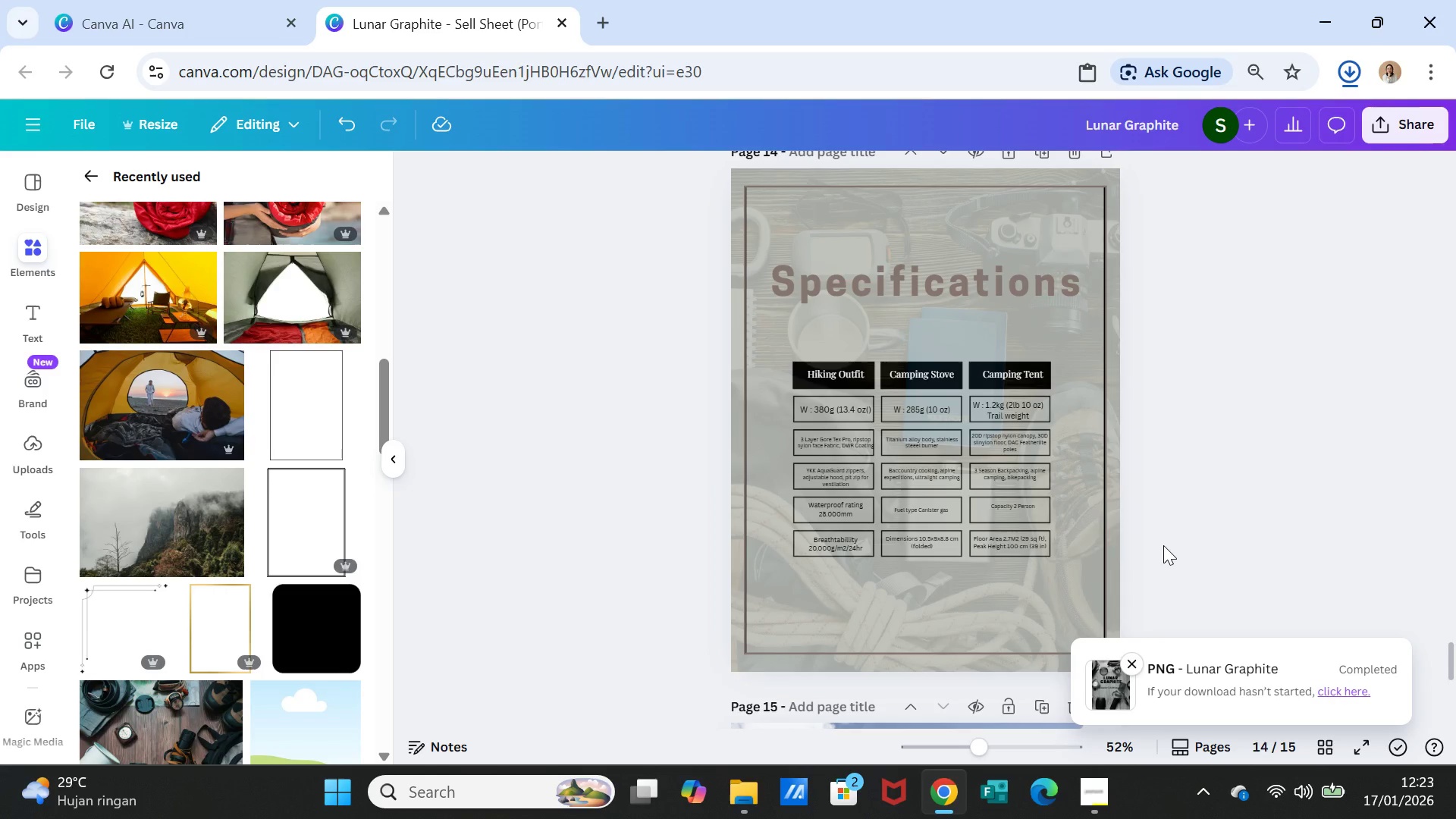 
double_click([1153, 130])
 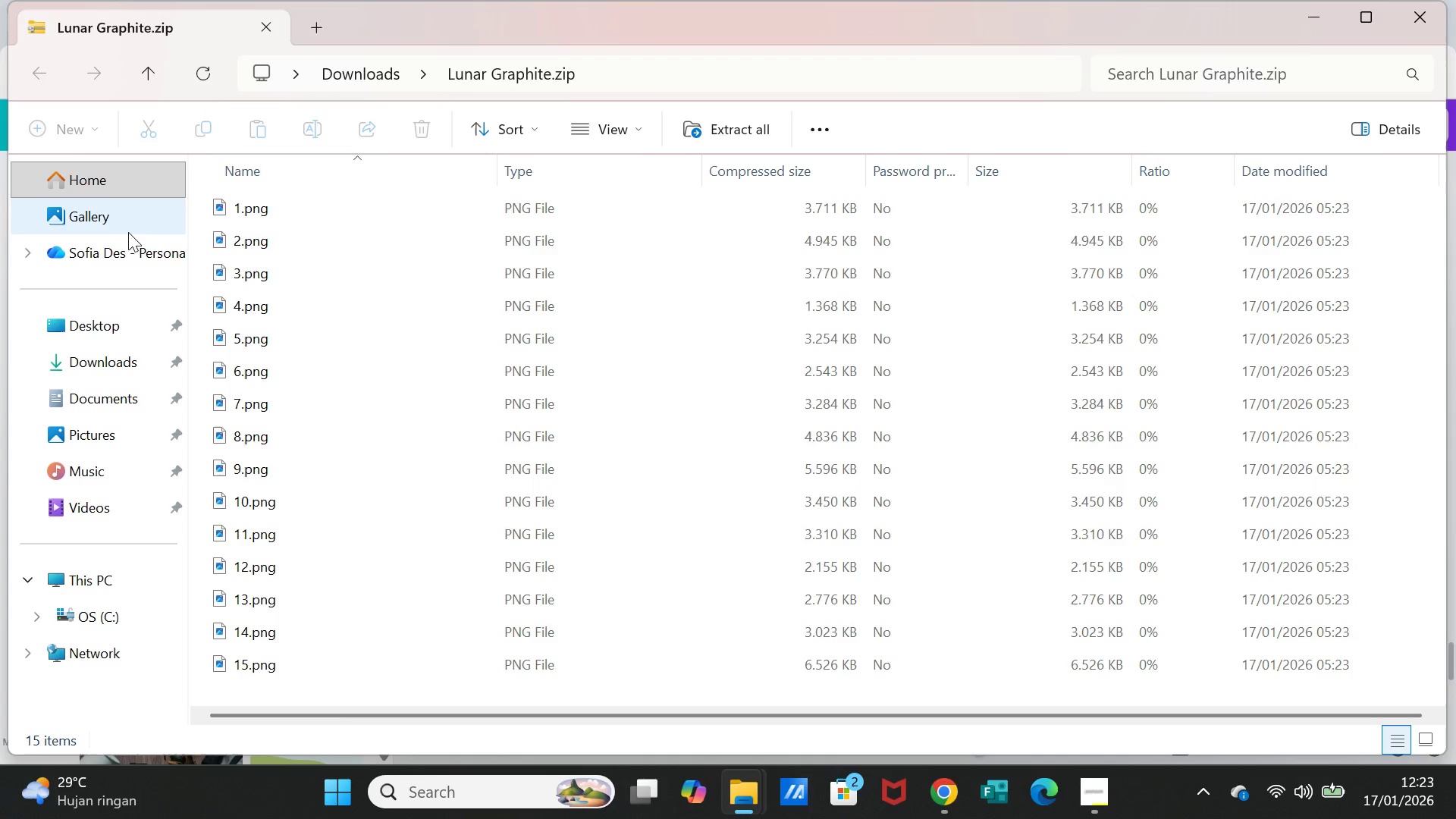 
wait(6.16)
 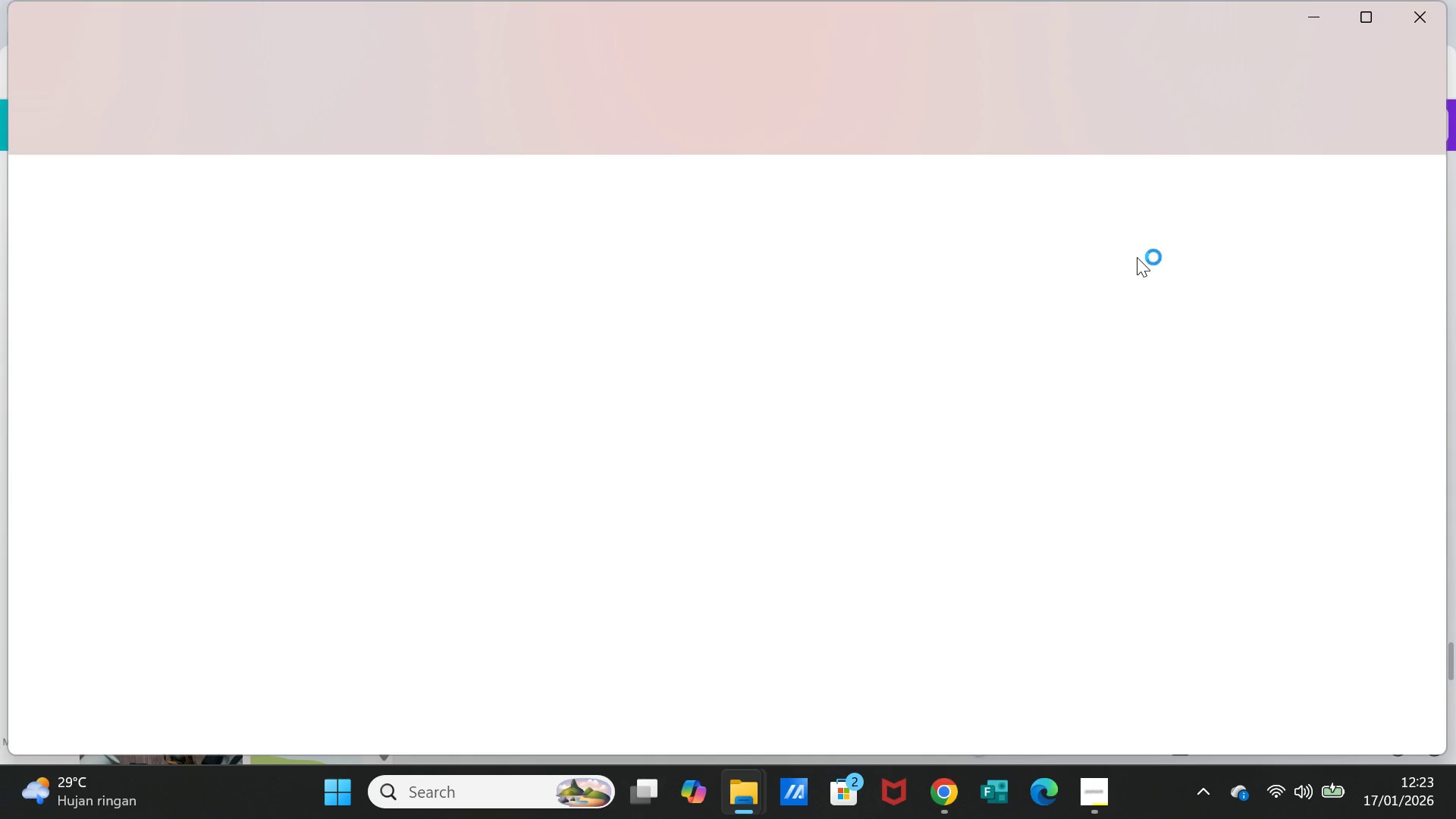 
left_click([42, 71])
 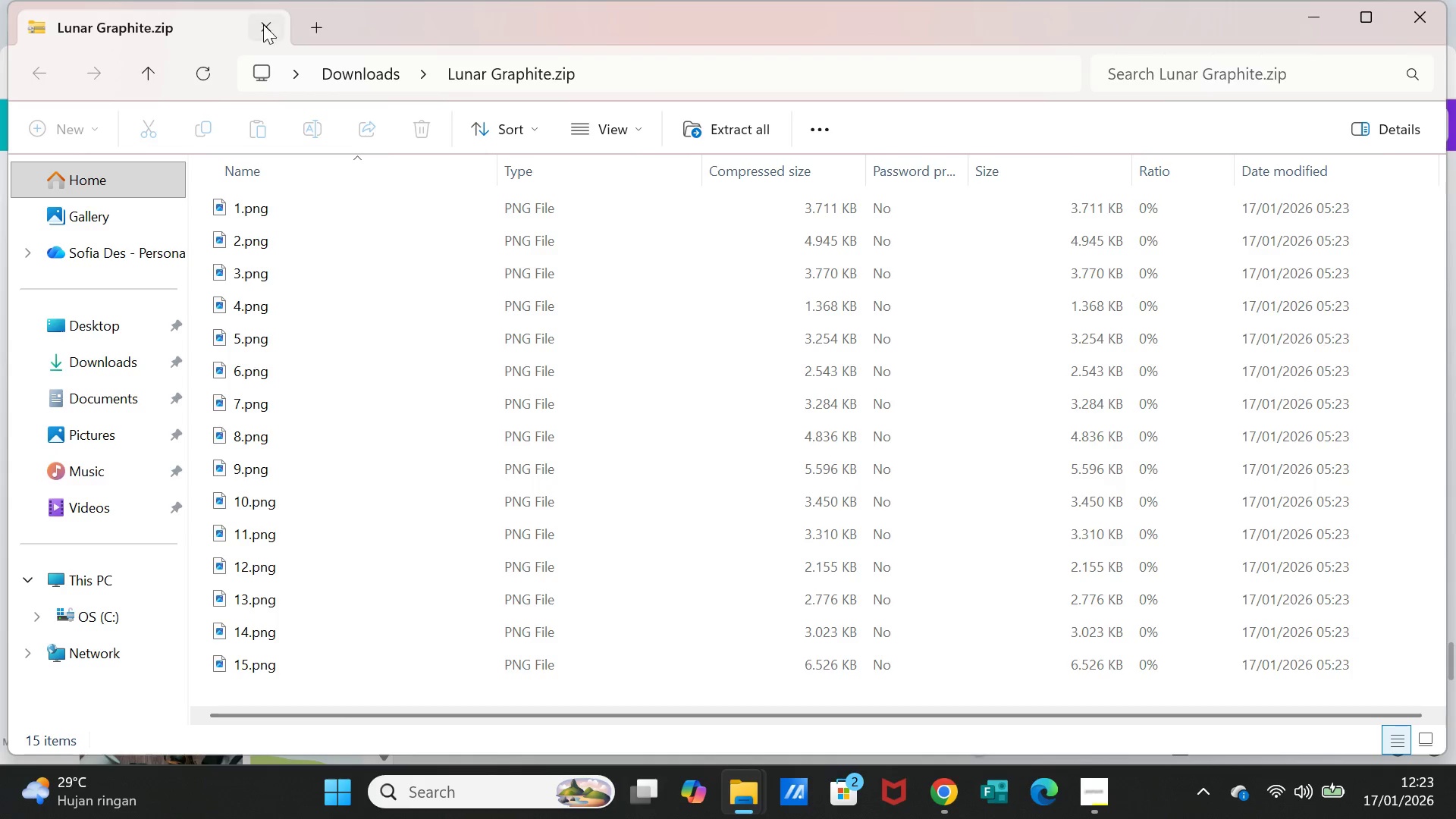 
left_click([268, 24])
 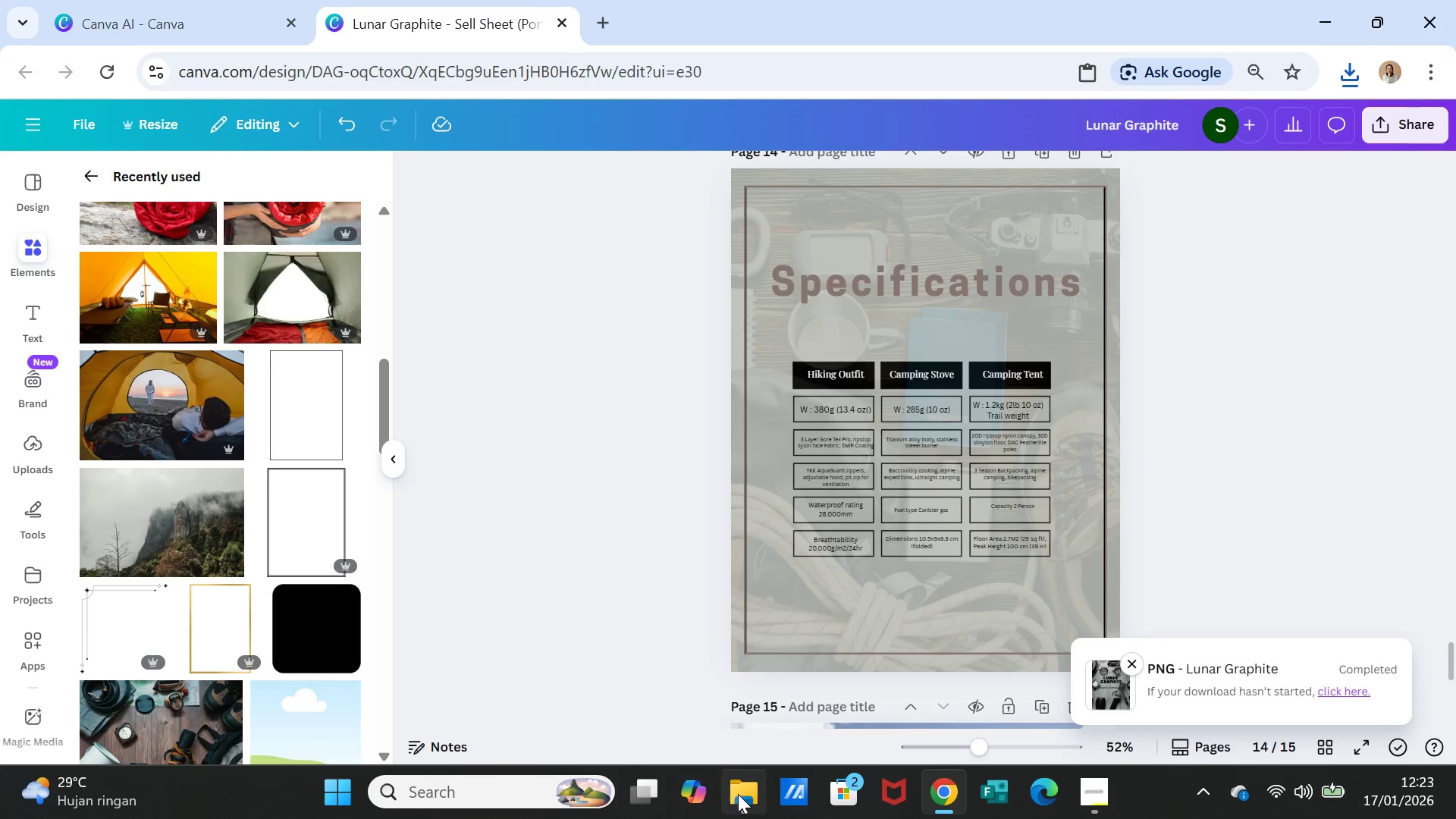 
left_click([748, 792])
 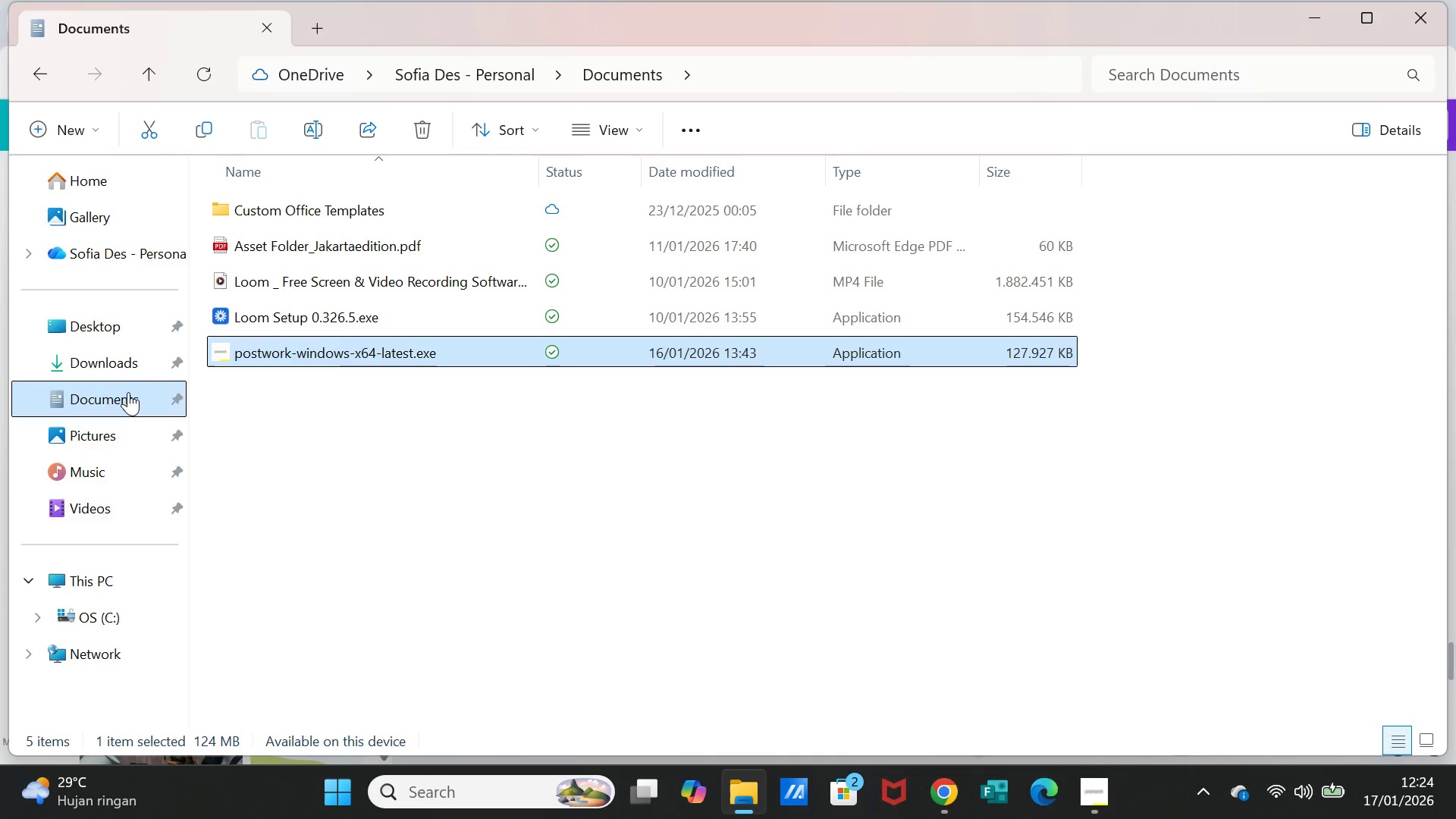 
left_click([113, 356])
 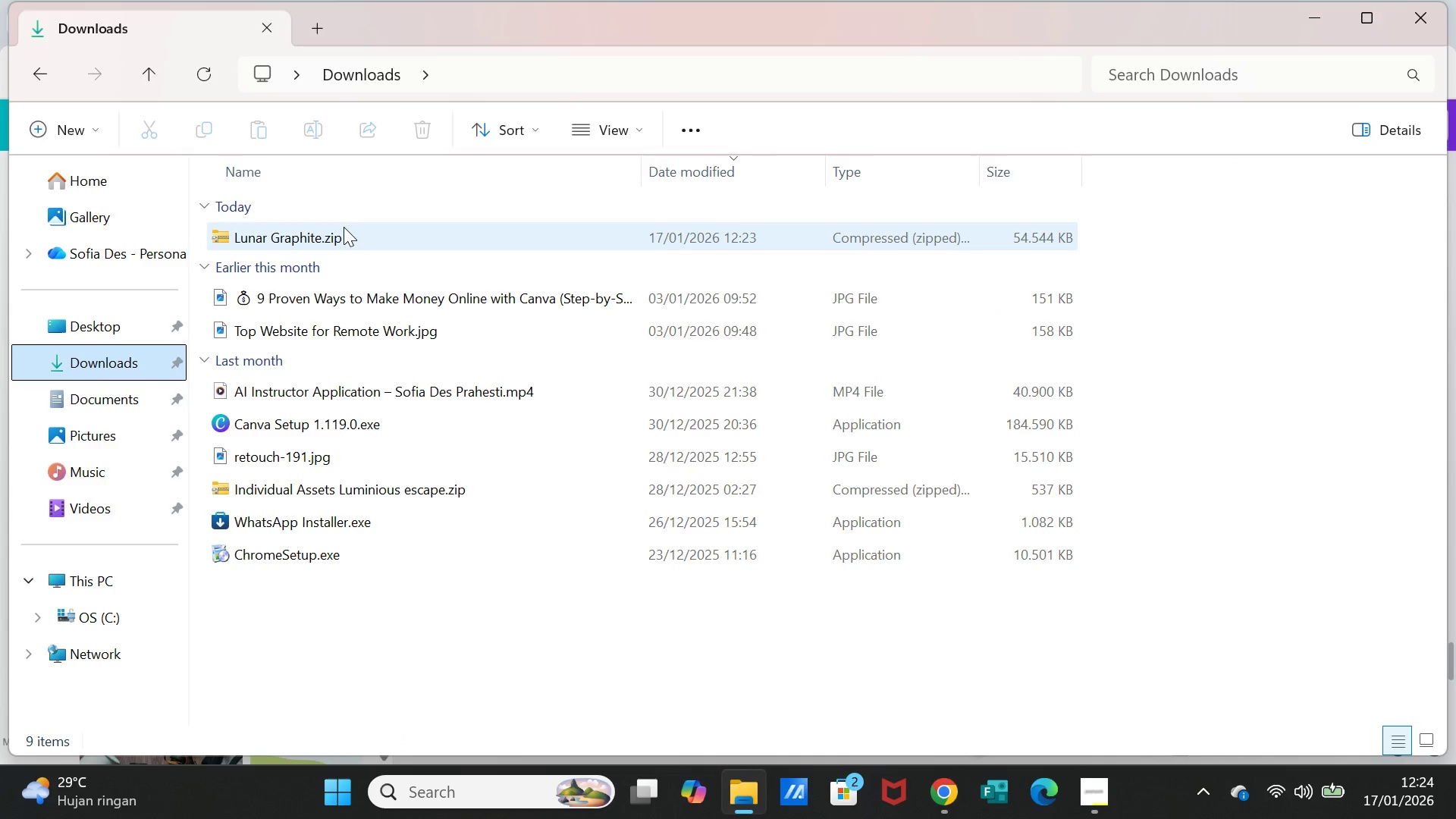 
left_click([341, 231])
 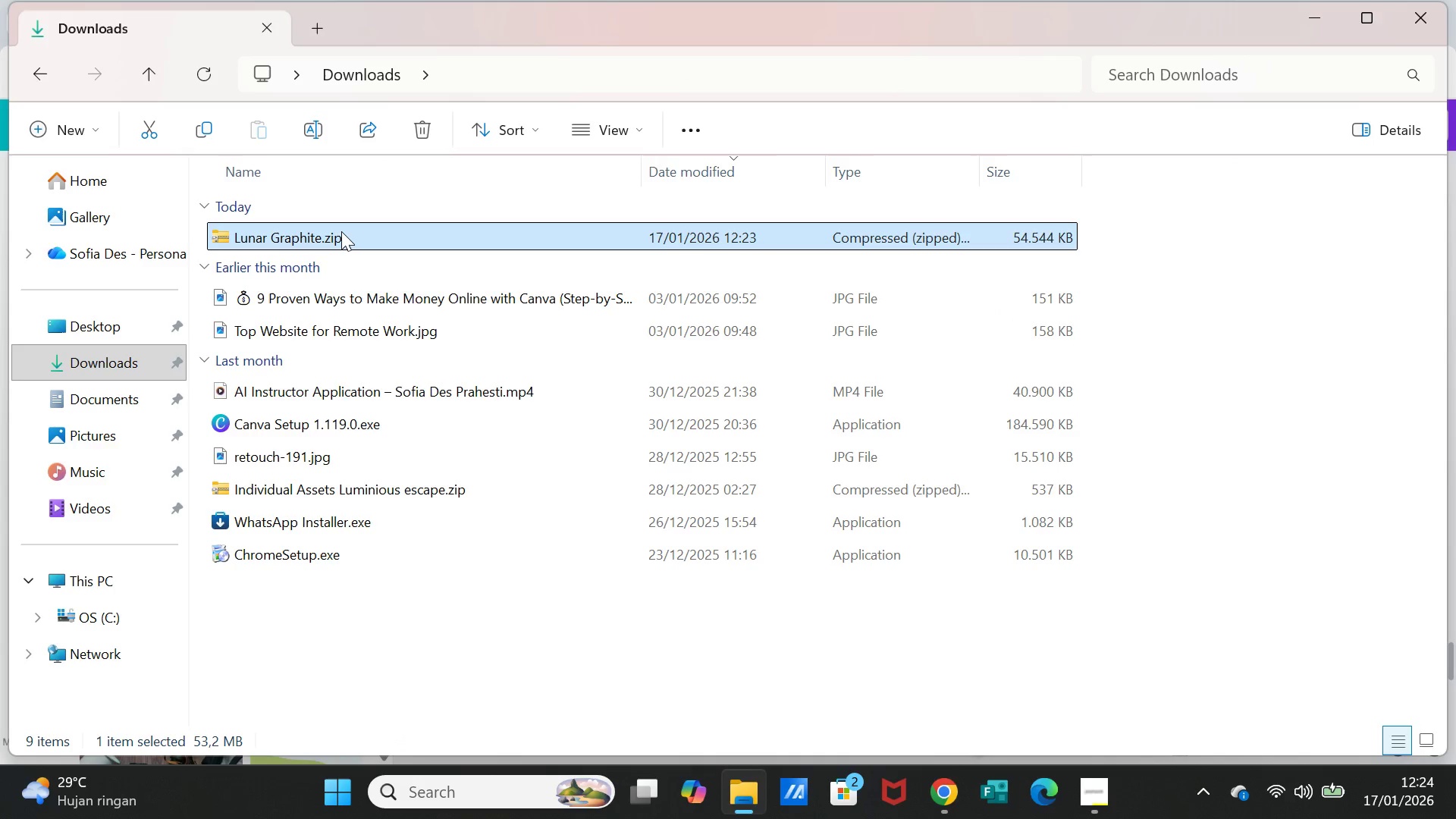 
right_click([341, 231])
 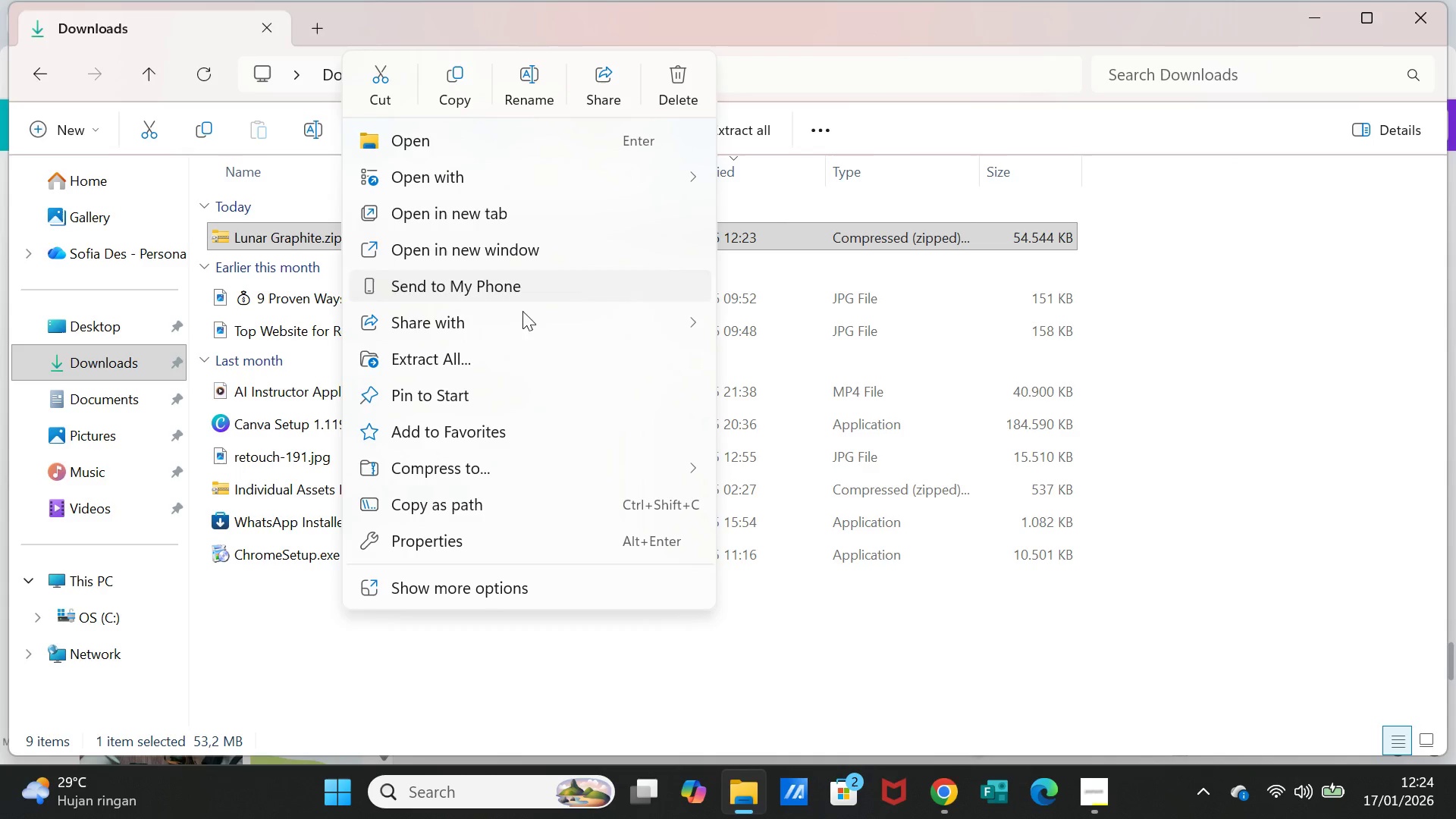 
left_click([497, 361])
 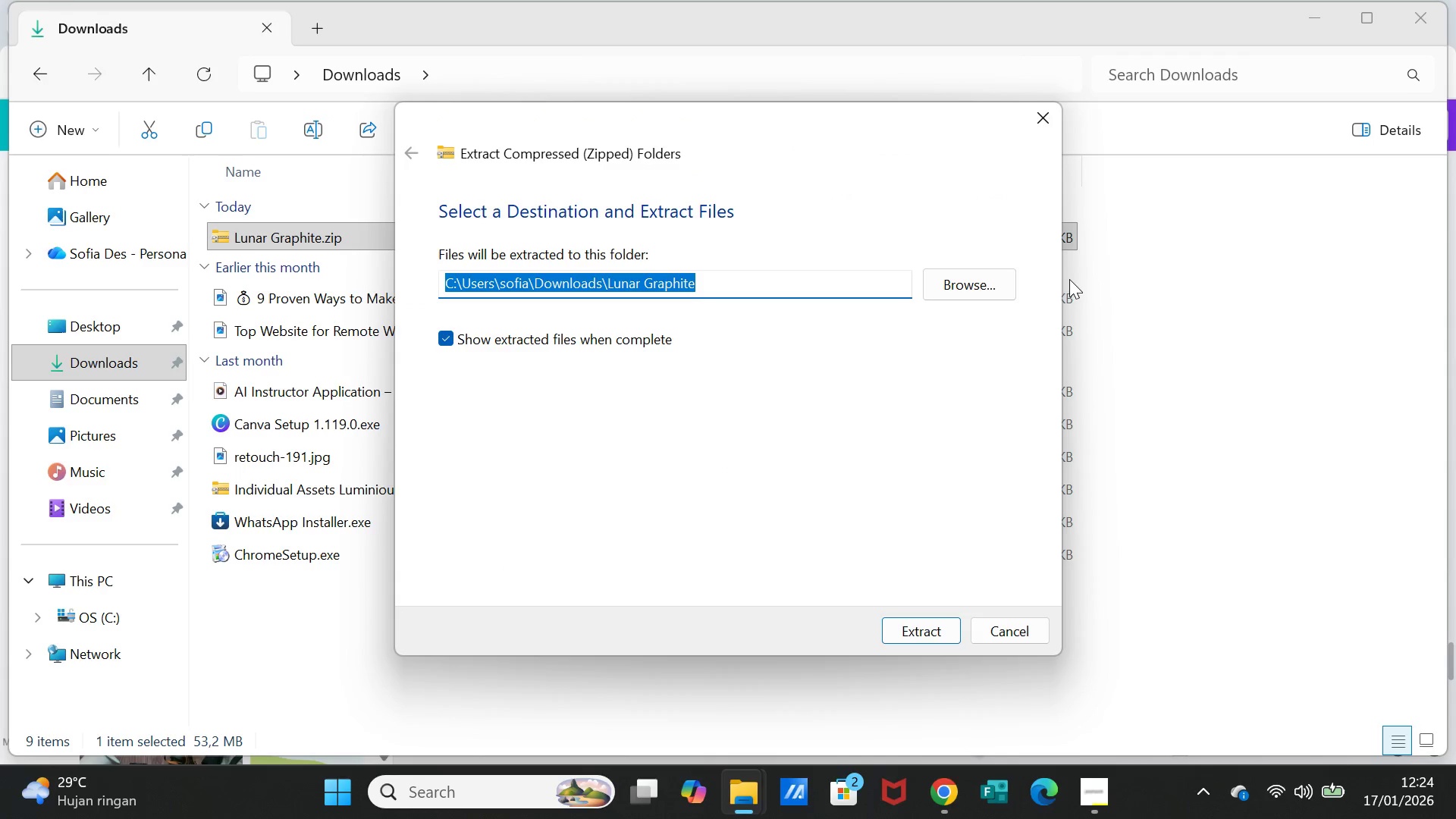 
left_click([989, 295])
 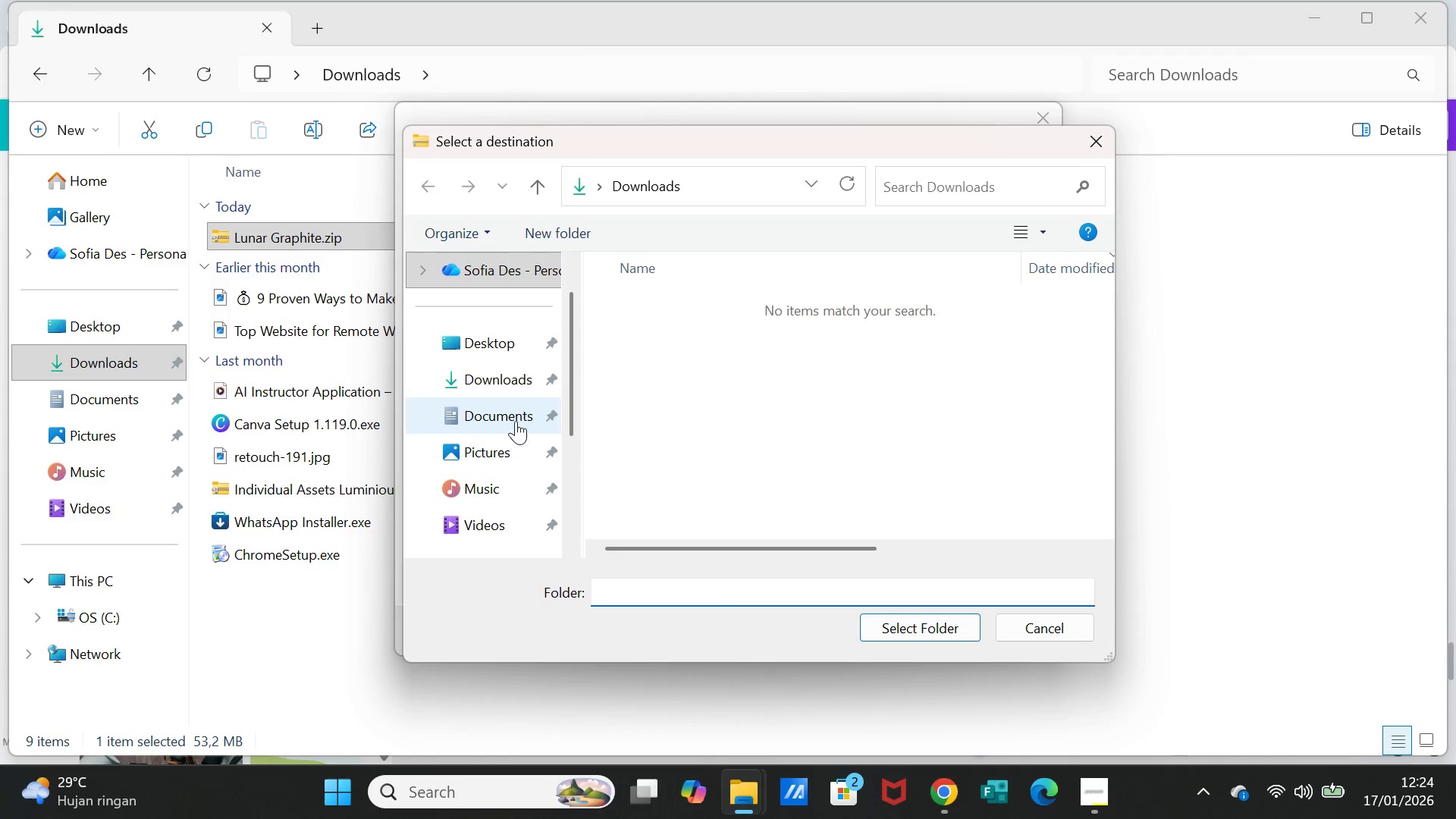 
left_click([500, 376])
 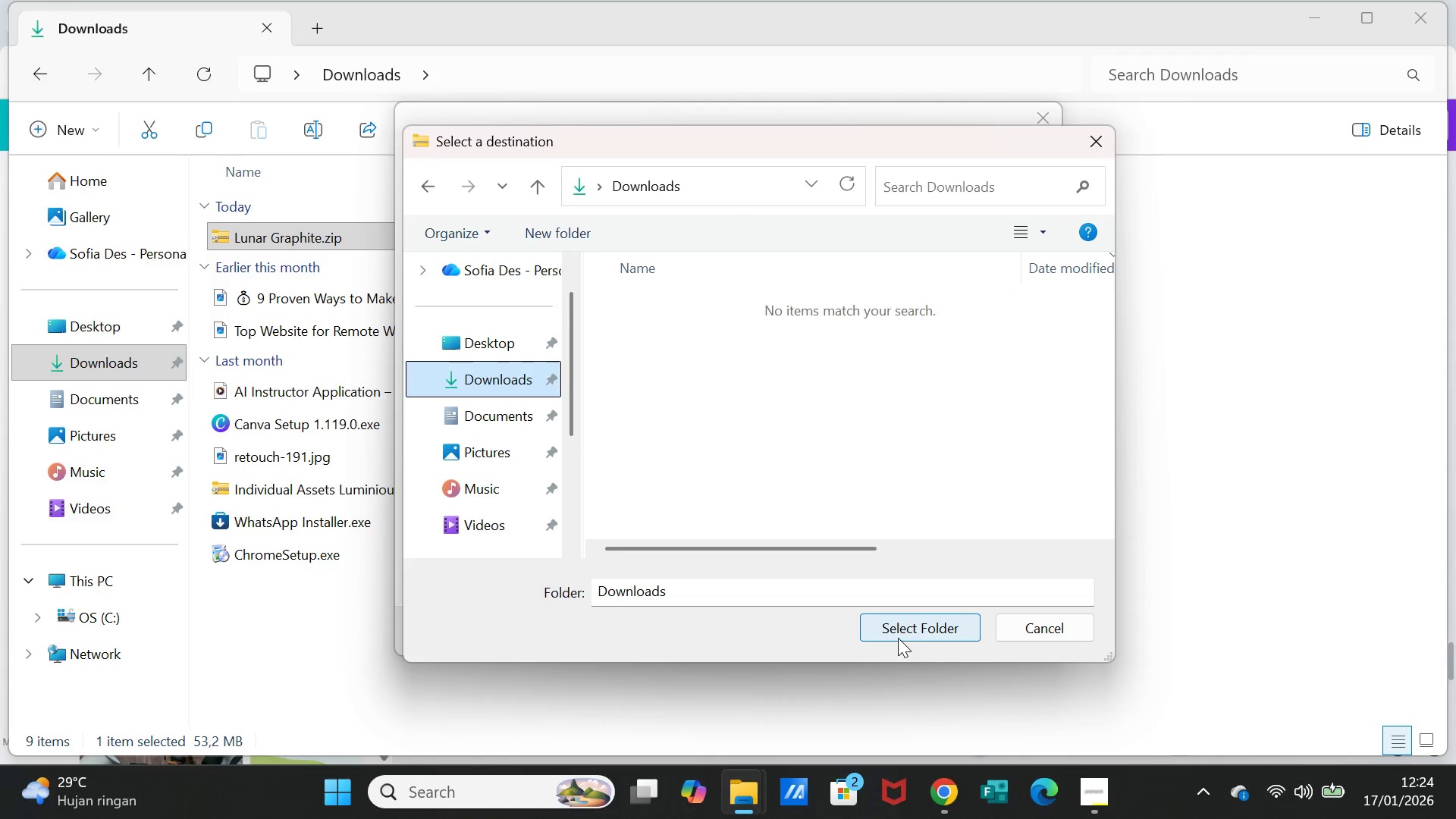 
left_click([898, 620])
 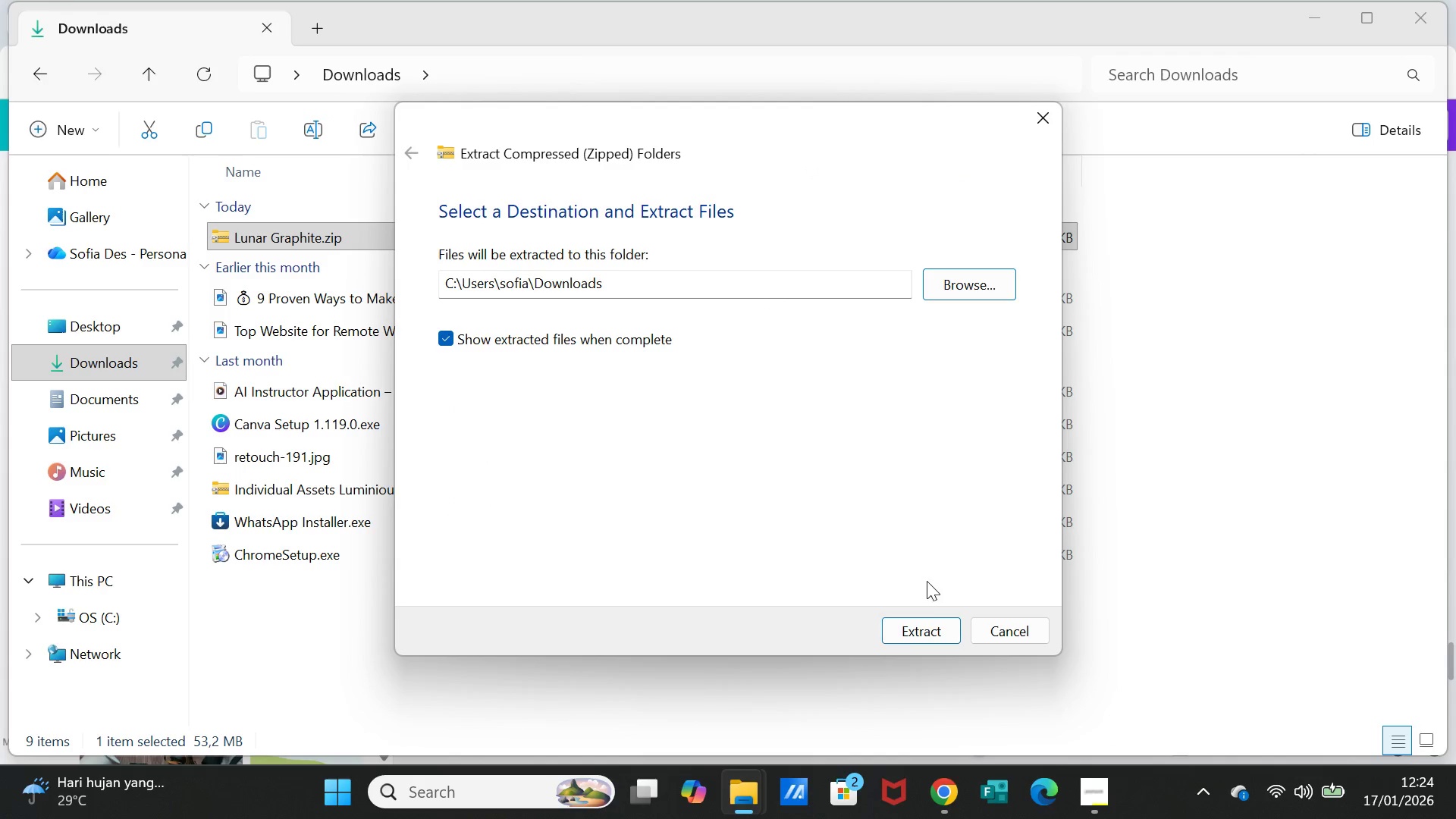 
left_click([902, 633])
 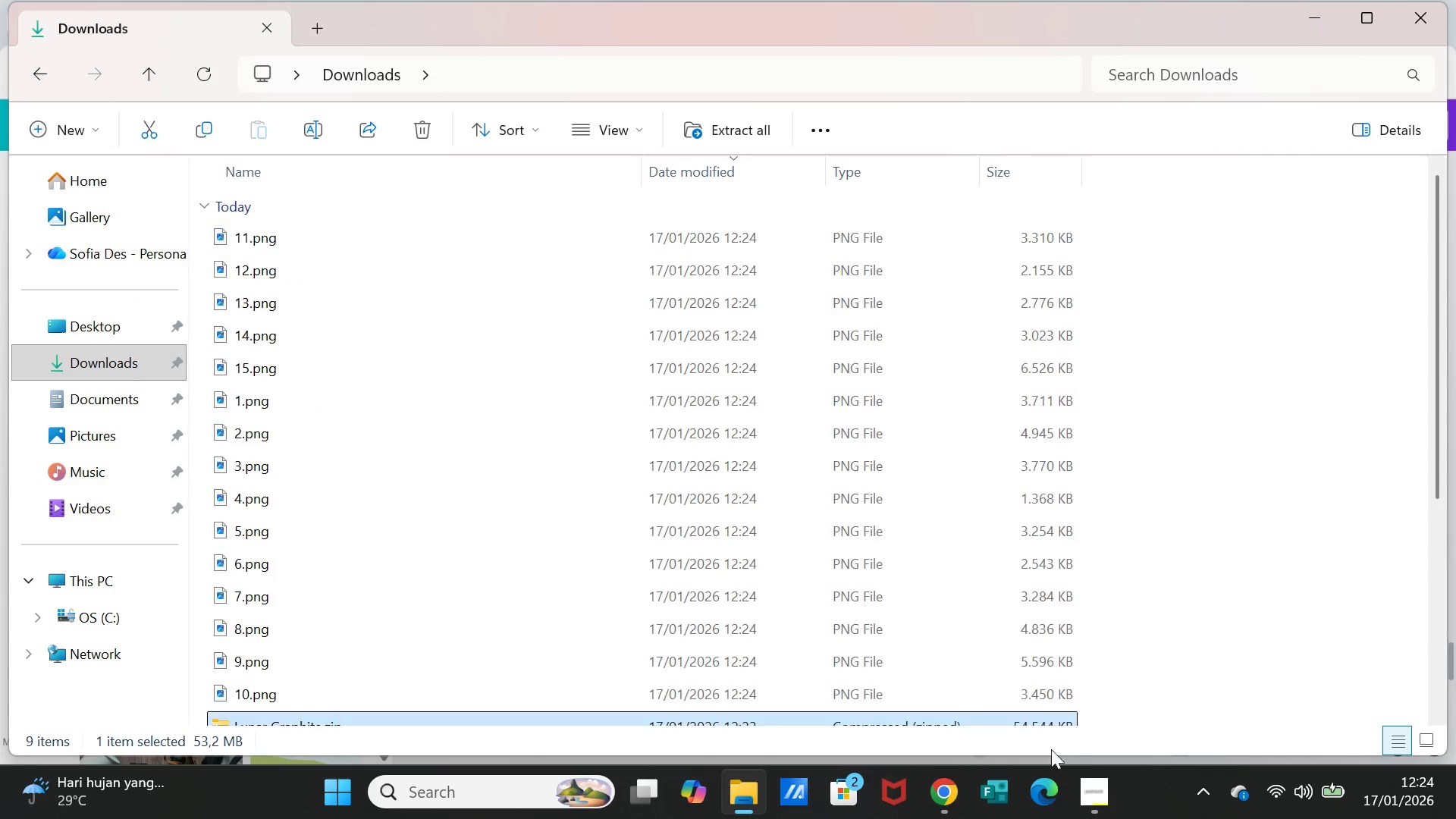 
mouse_move([988, 802])
 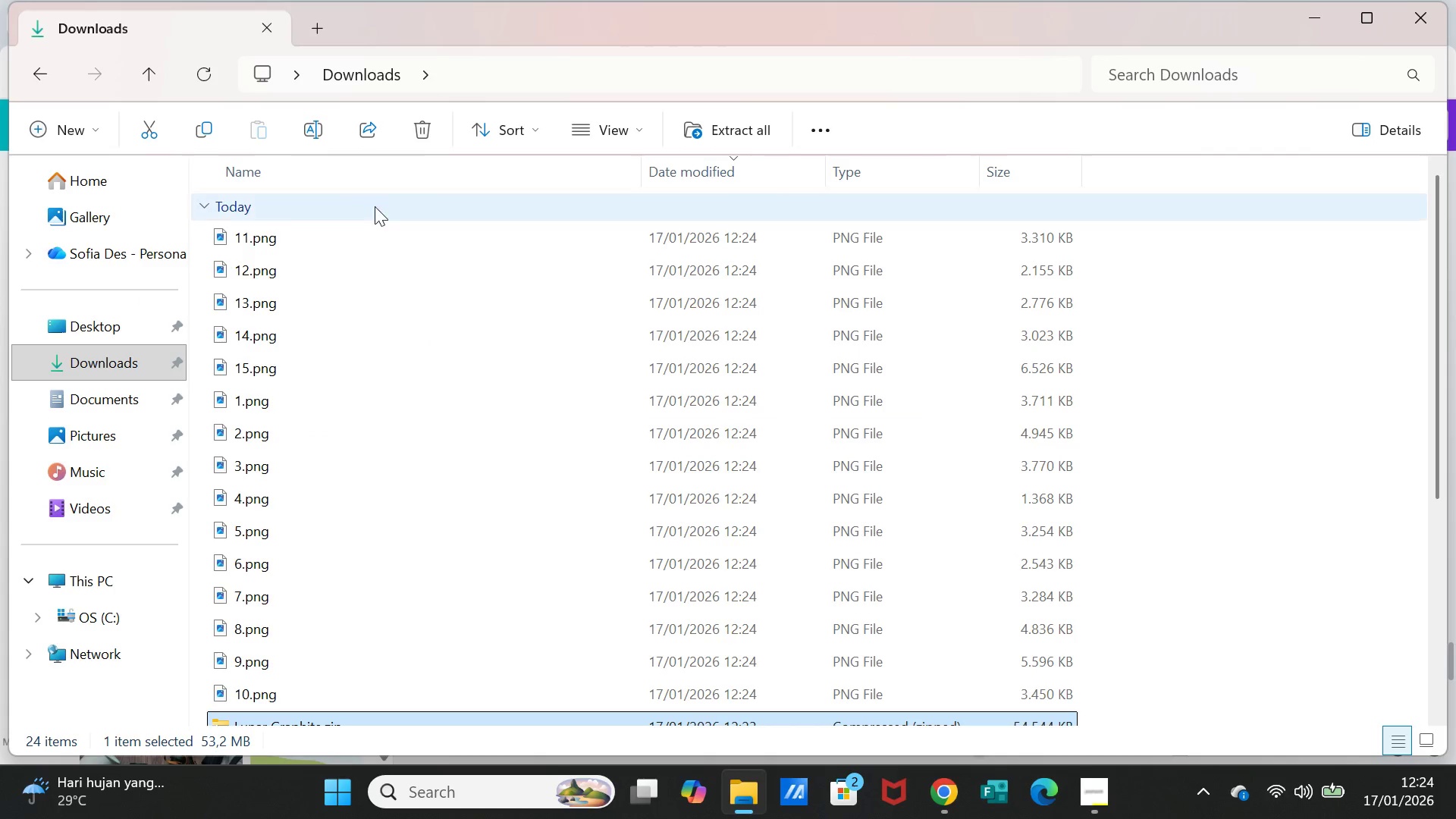 
left_click([291, 168])
 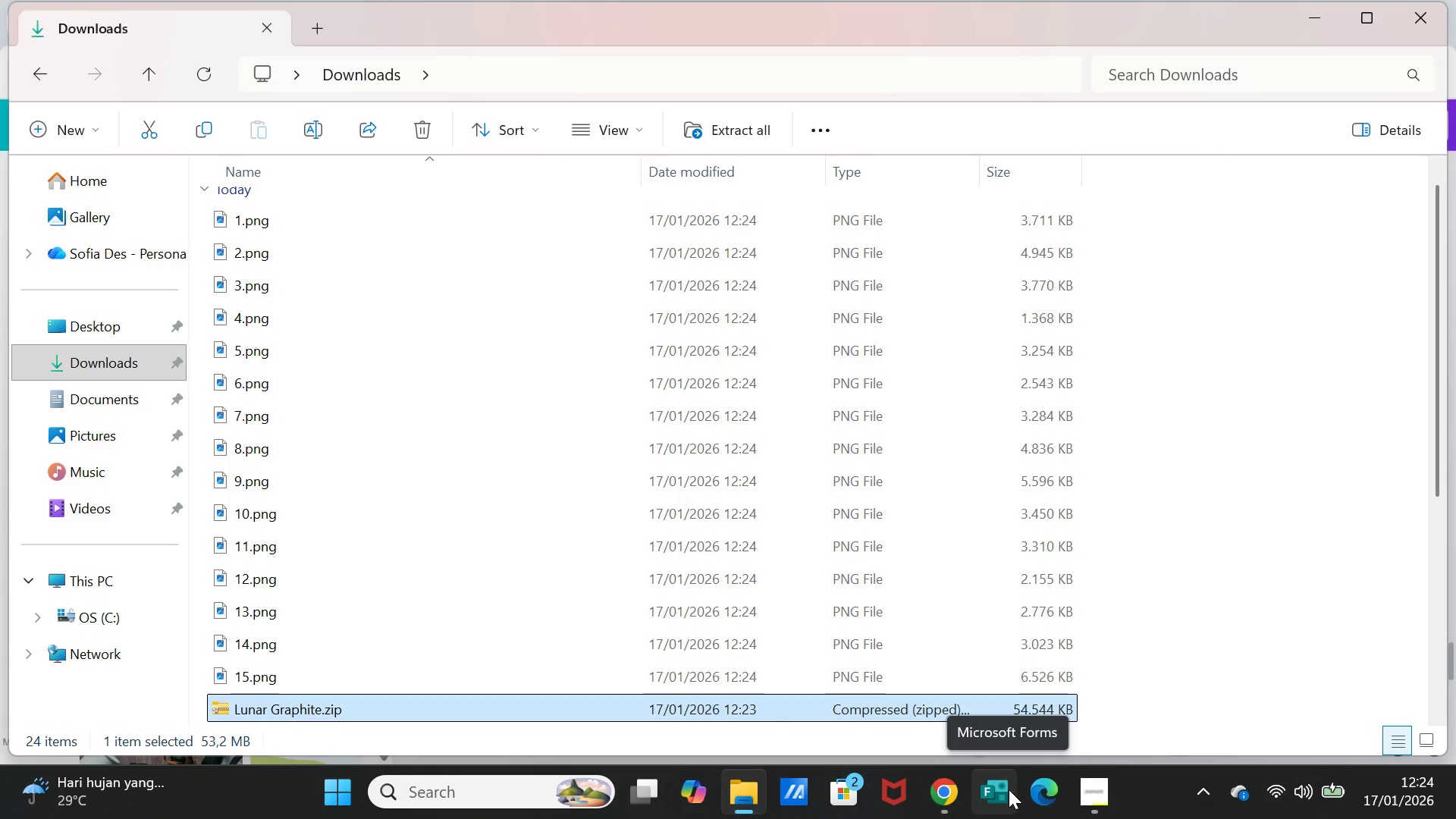 
wait(18.19)
 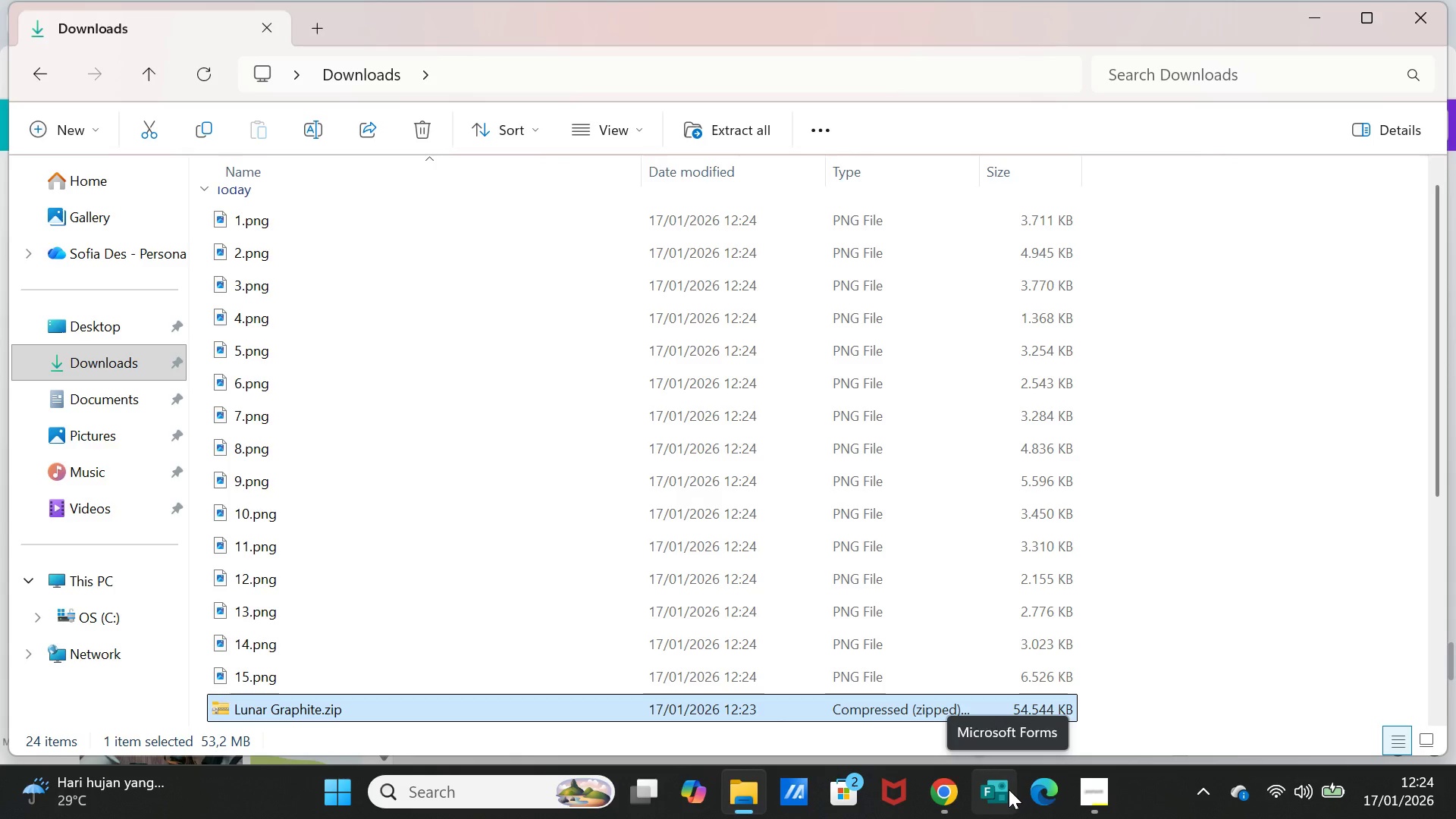 
left_click([260, 208])